 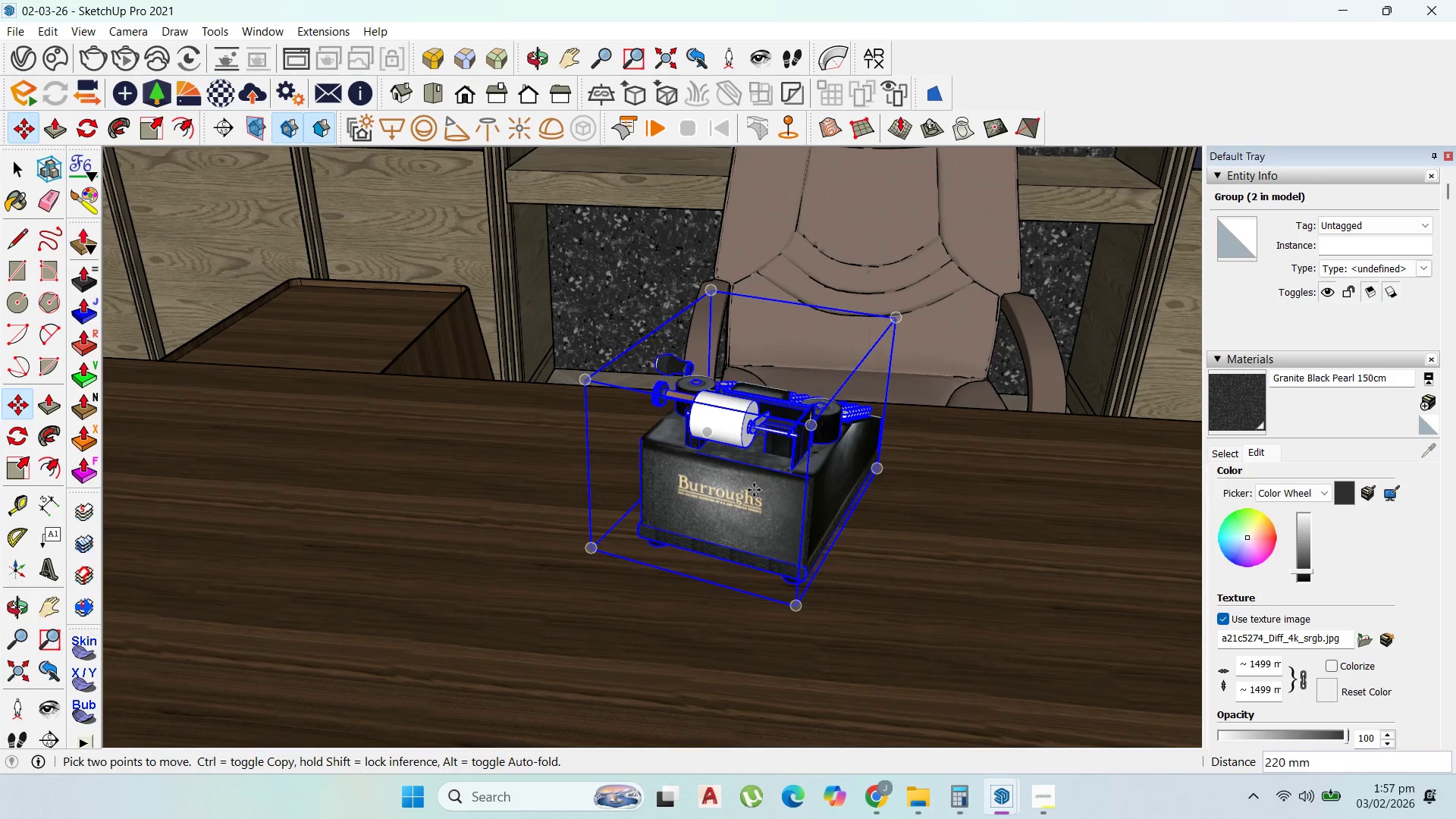 
left_click([570, 482])
 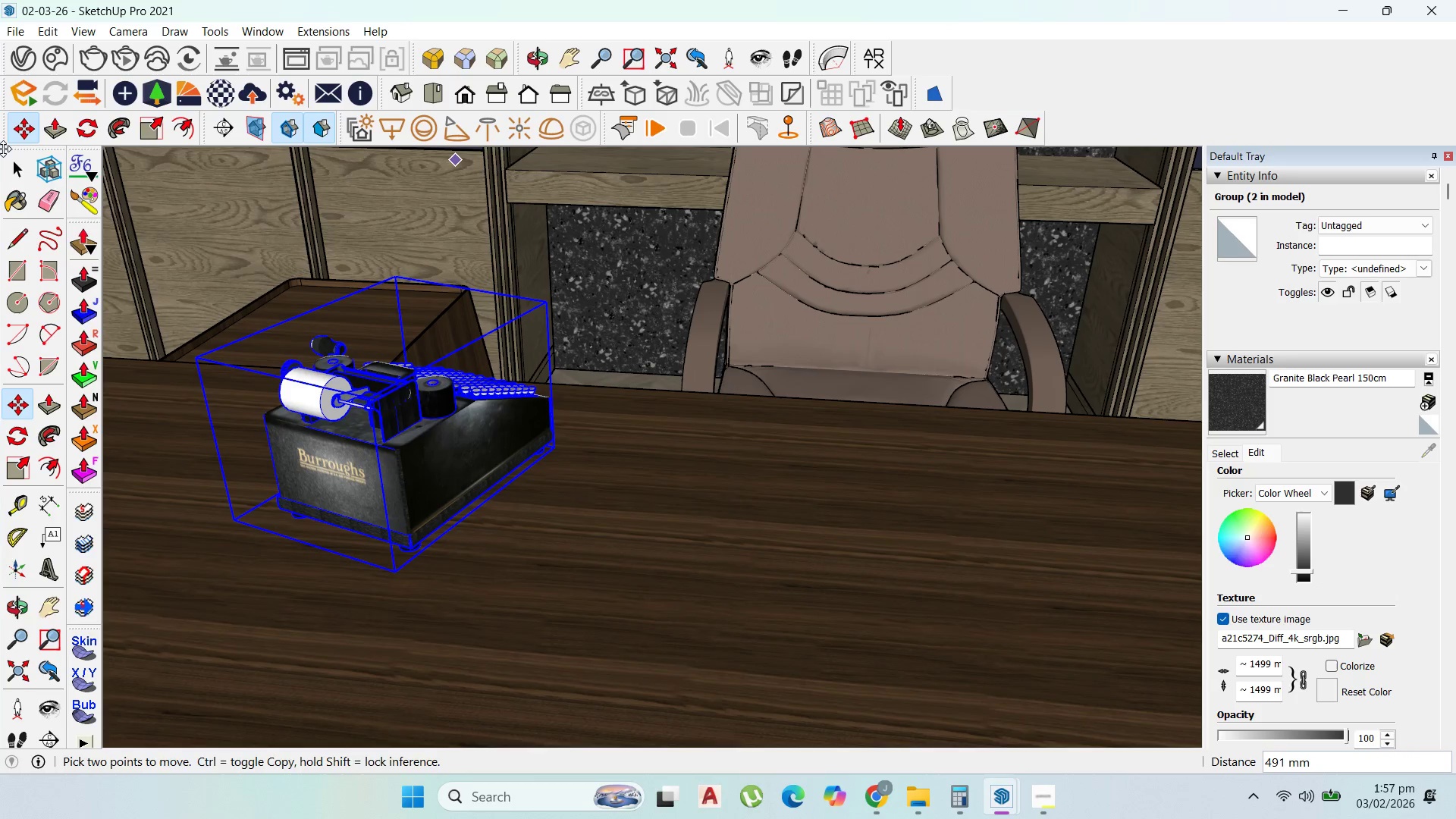 
left_click([11, 162])
 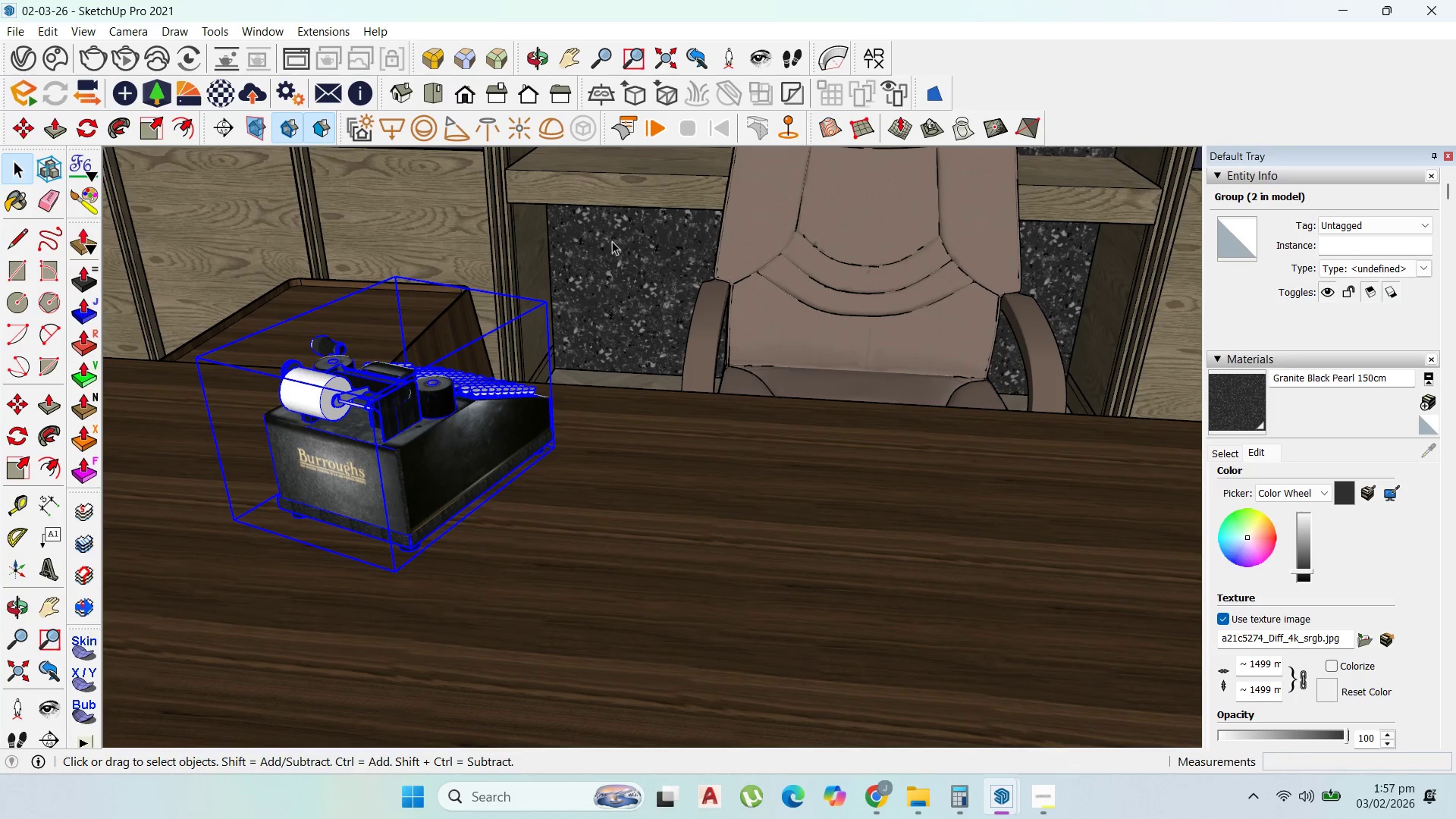 
scroll: coordinate [642, 437], scroll_direction: down, amount: 10.0
 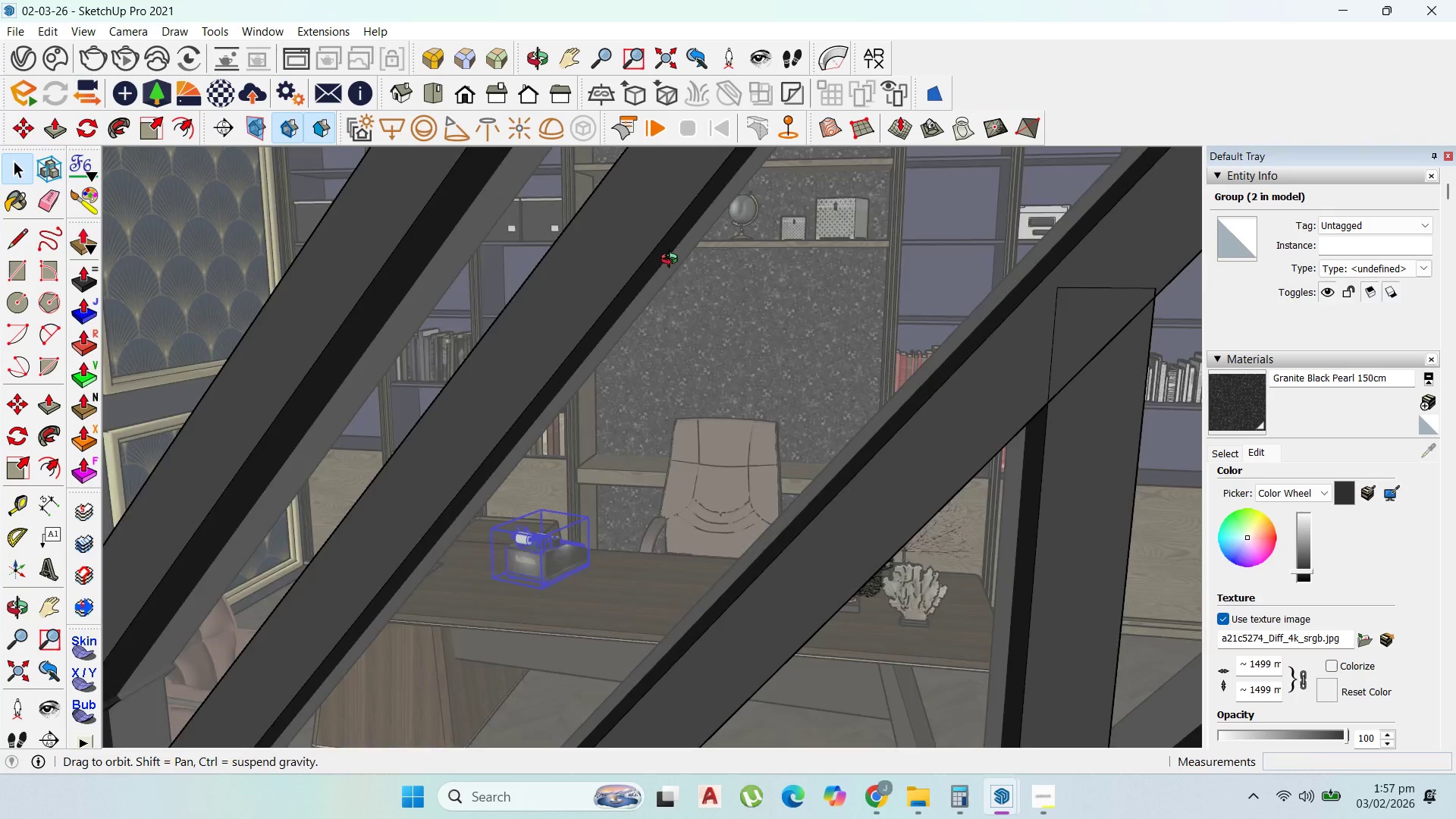 
scroll: coordinate [769, 302], scroll_direction: up, amount: 7.0
 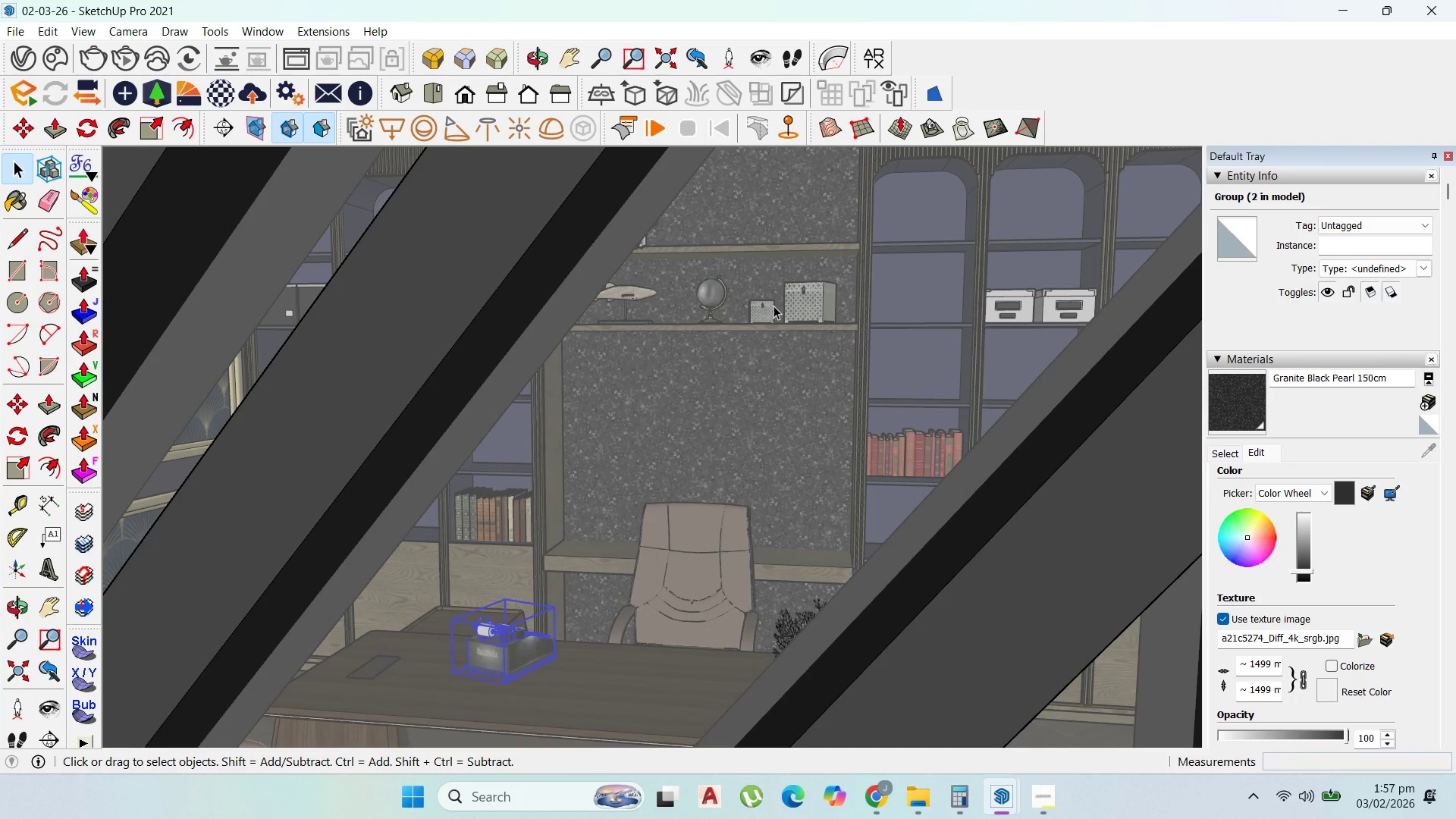 
wait(5.58)
 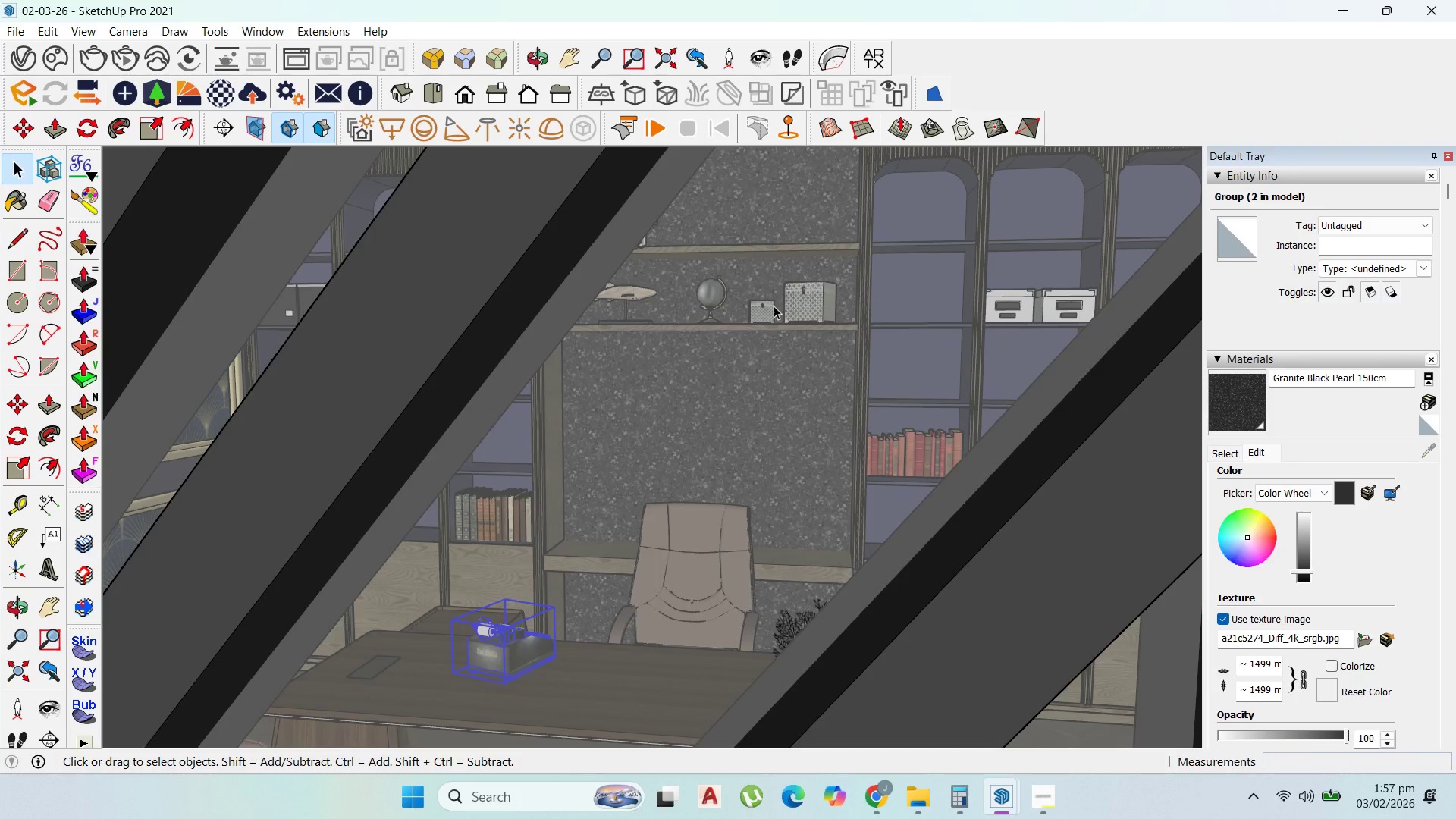 
scroll: coordinate [799, 591], scroll_direction: up, amount: 62.0
 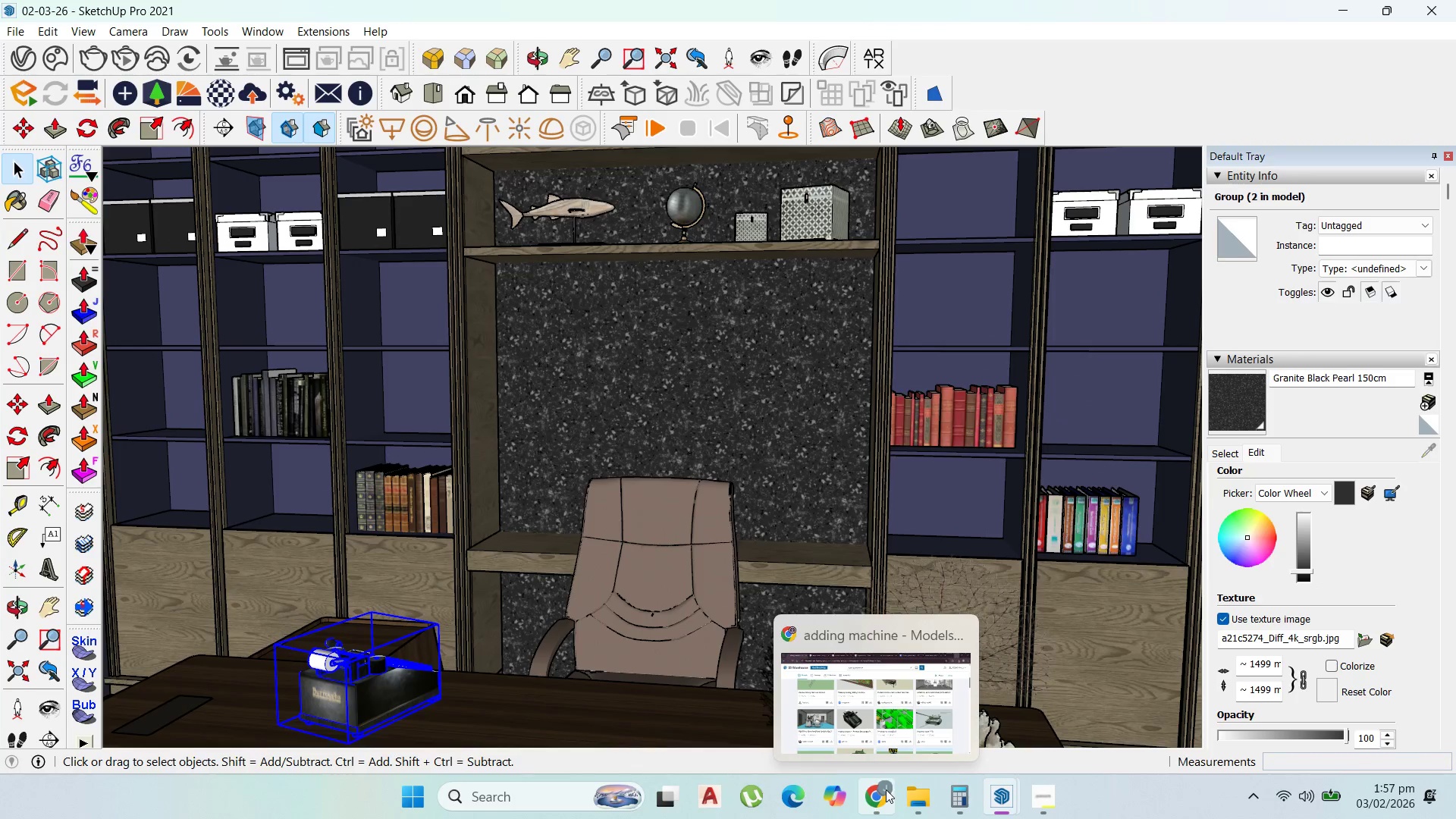 
left_click([885, 725])
 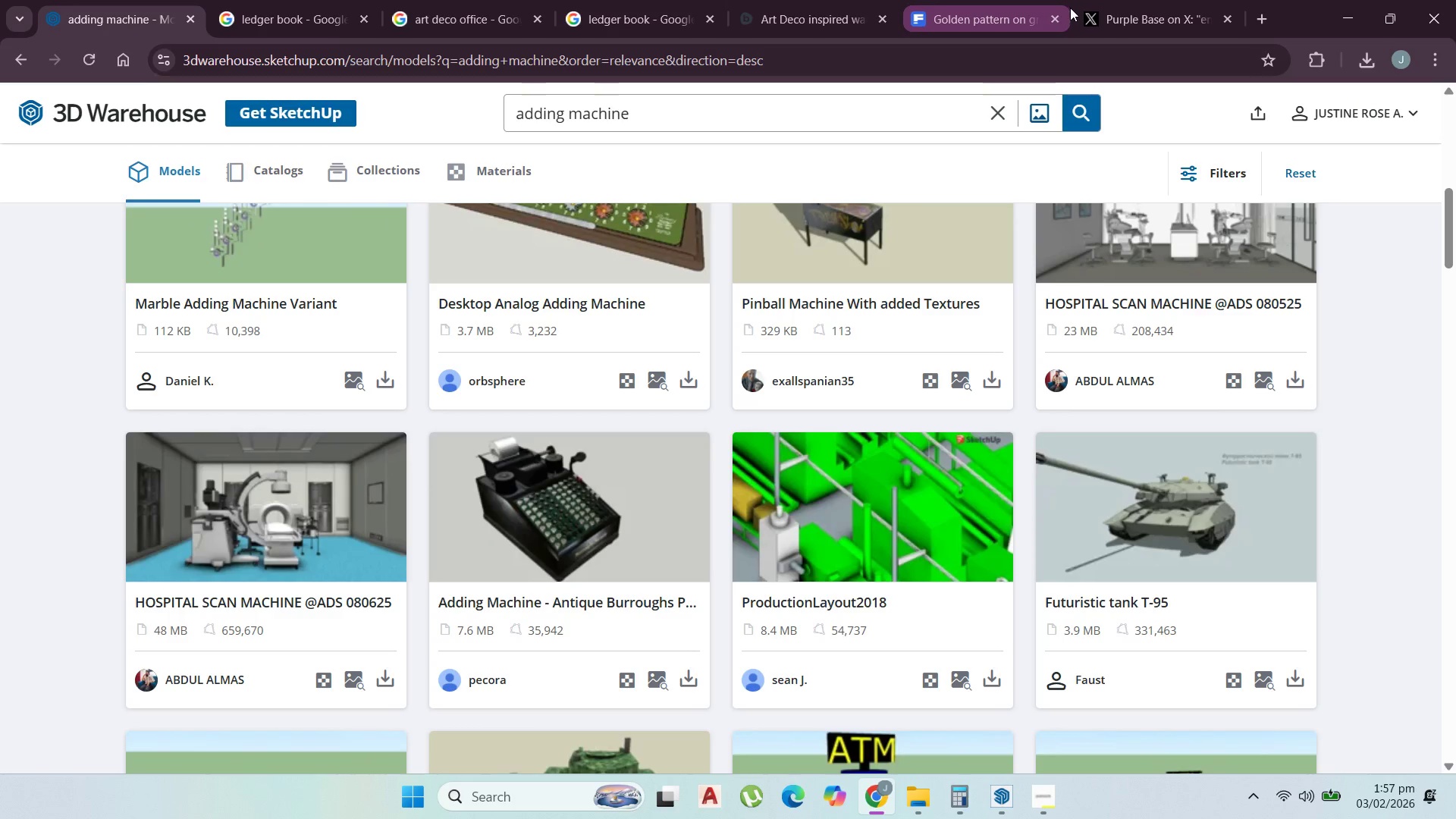 
mouse_move([1109, 23])
 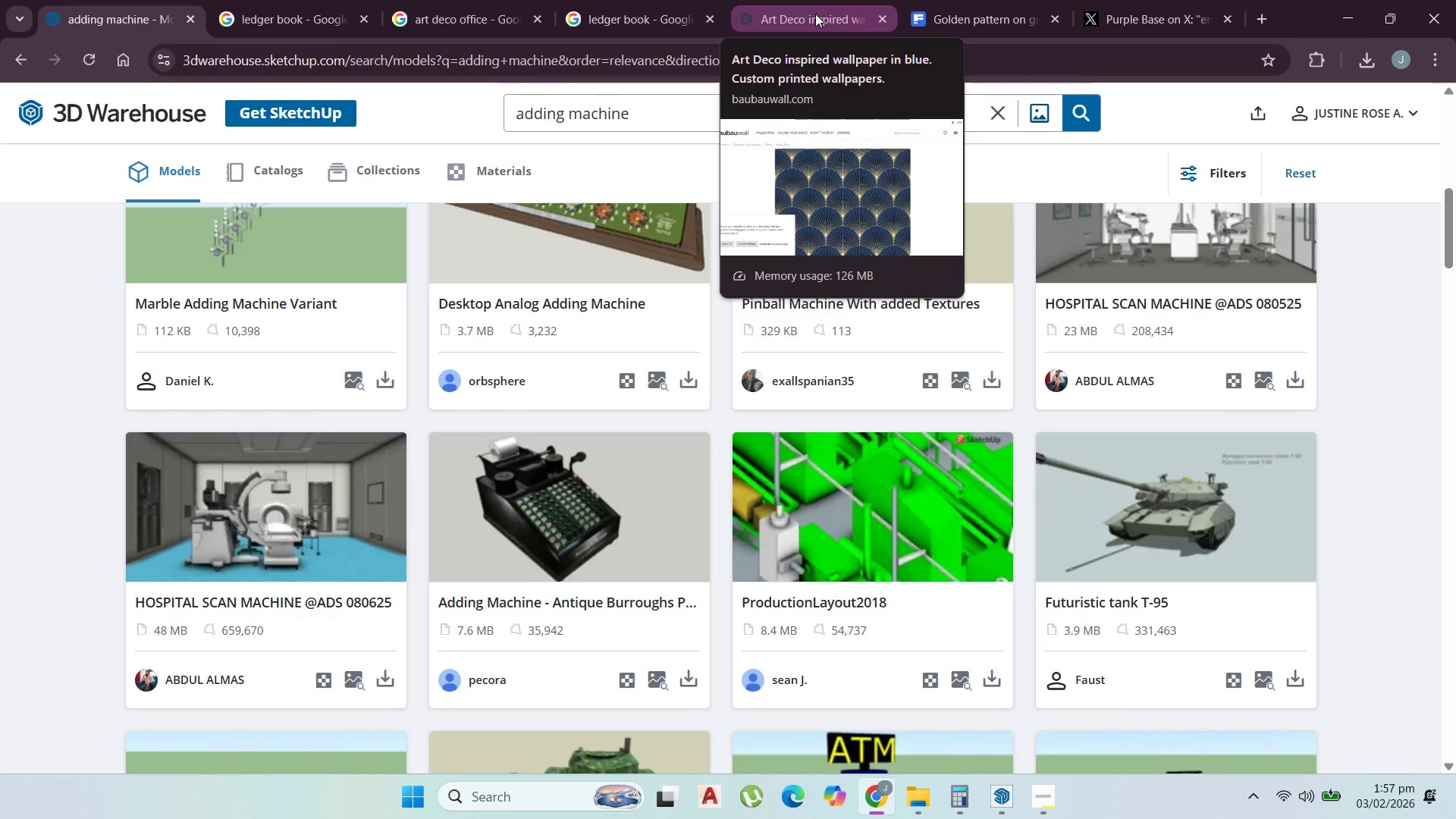 
left_click([815, 14])
 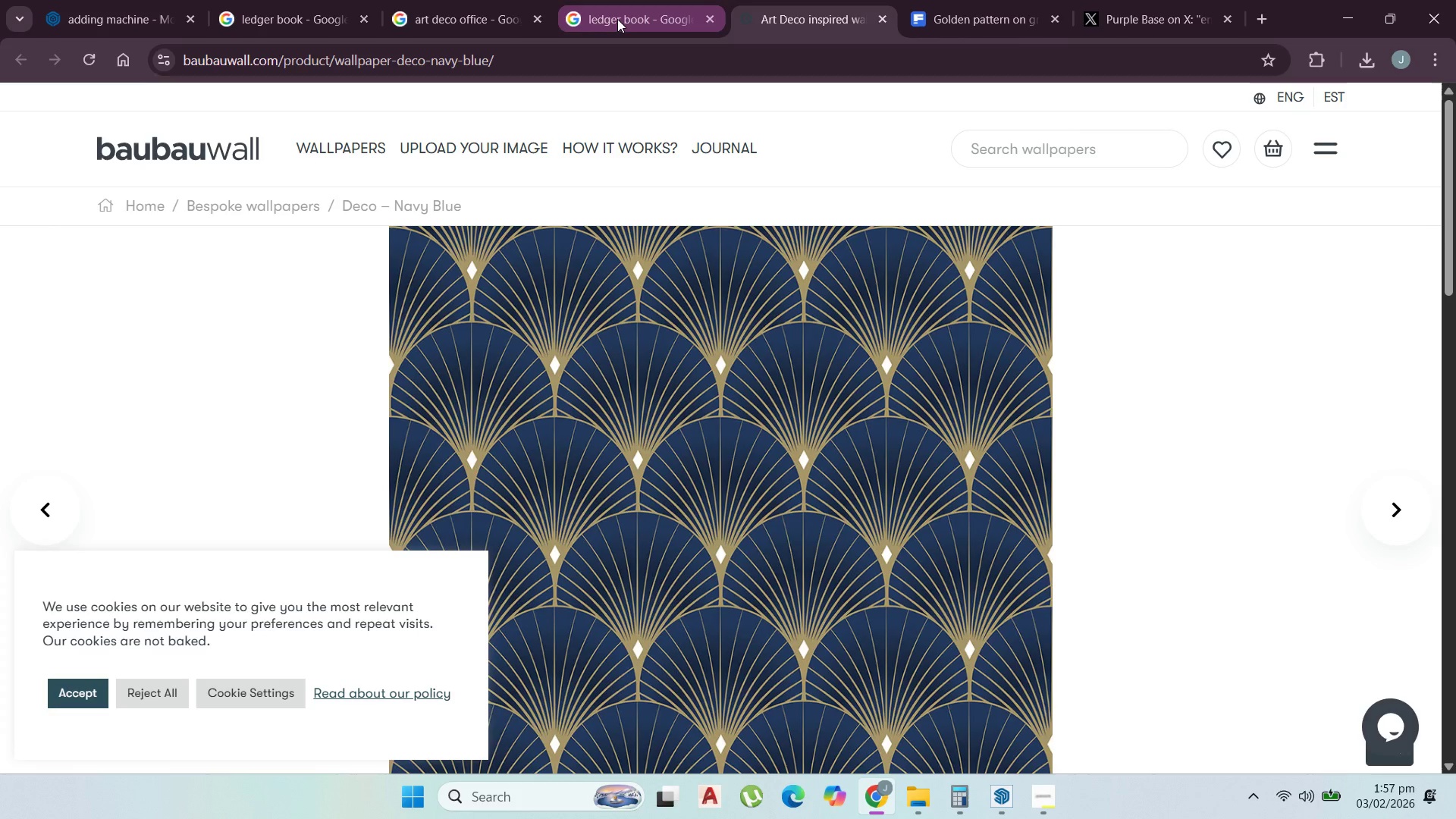 
left_click([615, 18])